 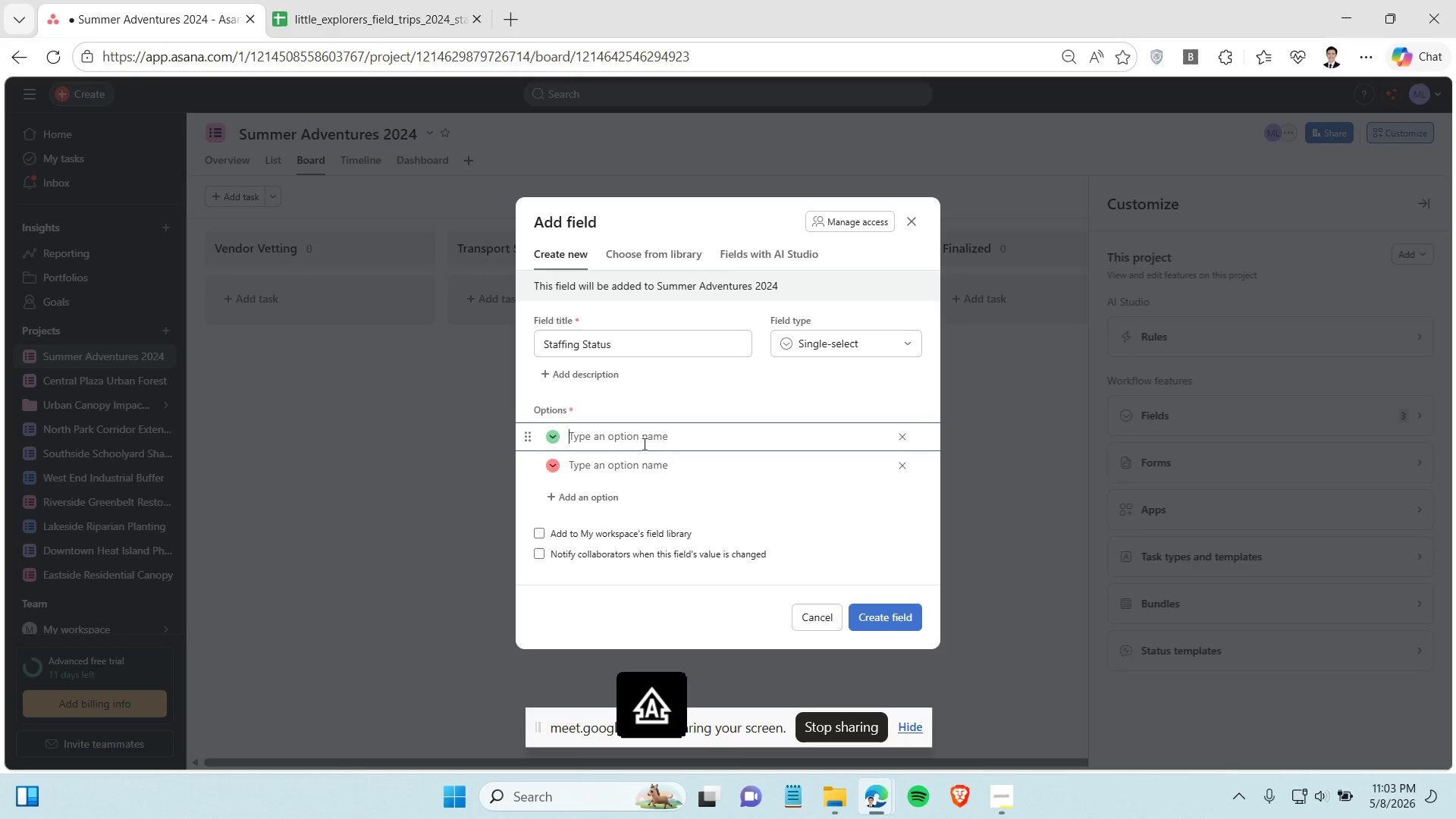 
left_click([551, 437])
 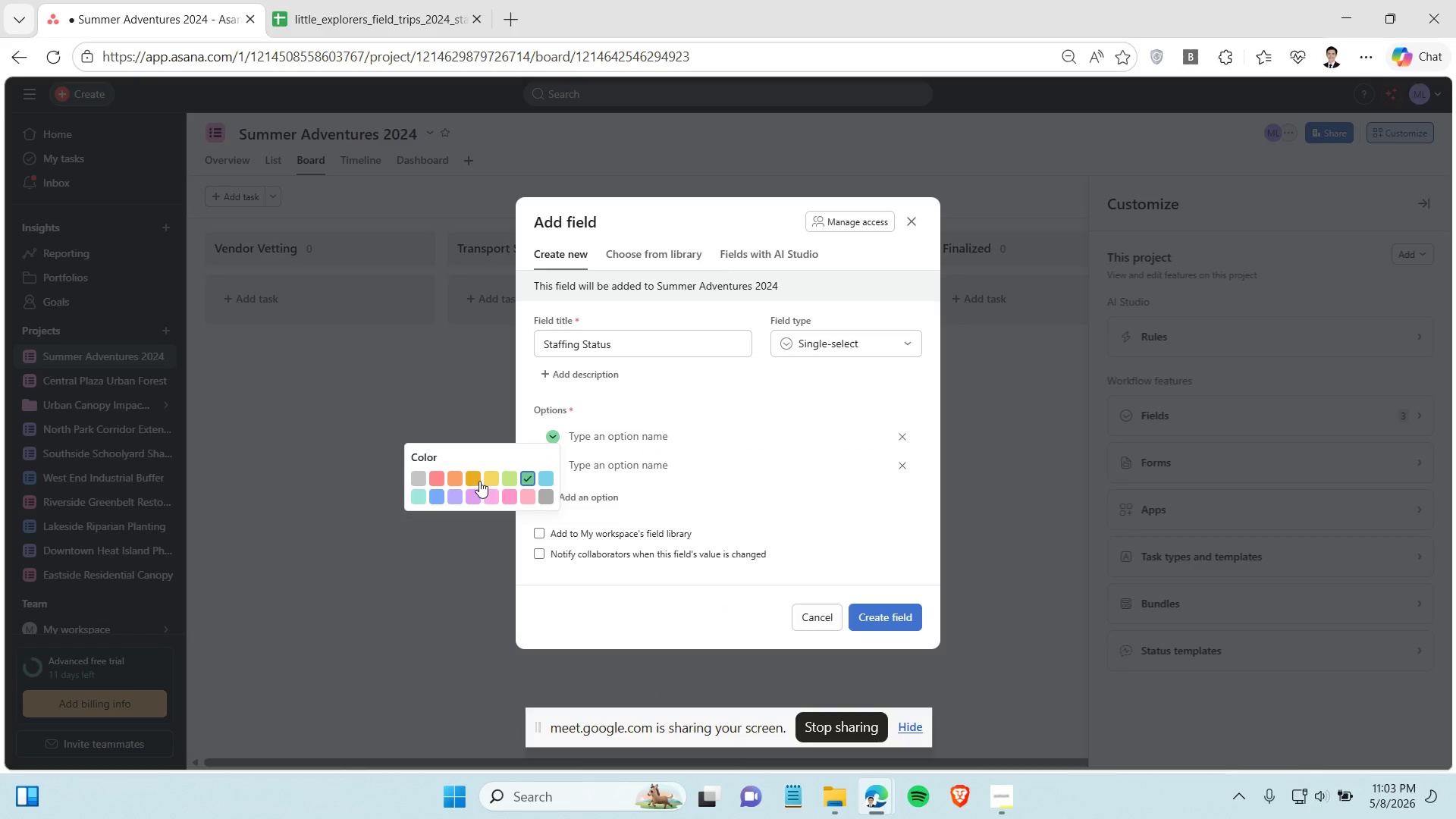 
left_click([478, 481])
 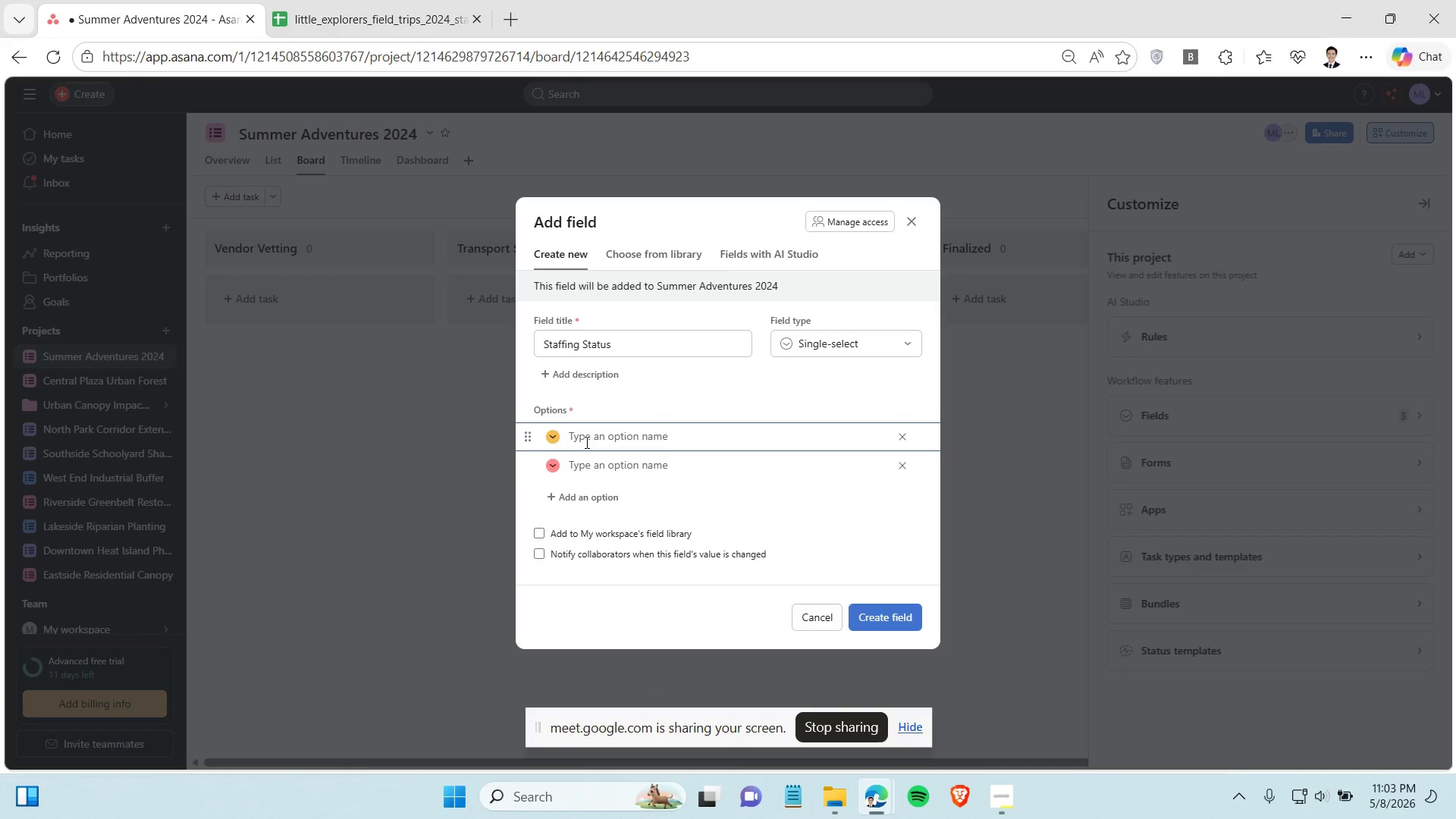 
left_click([585, 442])
 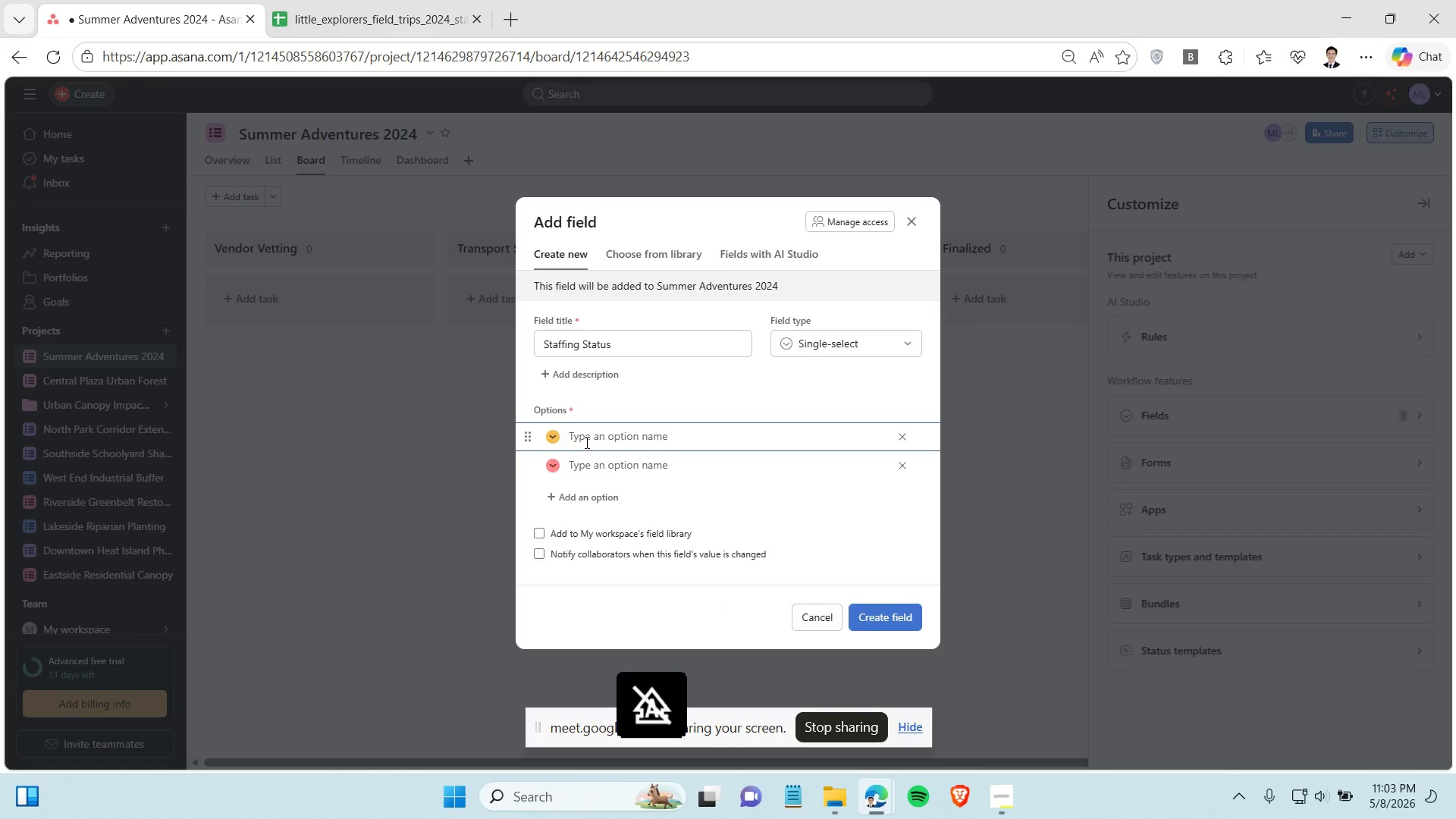 
type(uNDER)
key(Backspace)
key(Backspace)
key(Backspace)
key(Backspace)
key(Backspace)
key(Backspace)
type(Understaffed)
 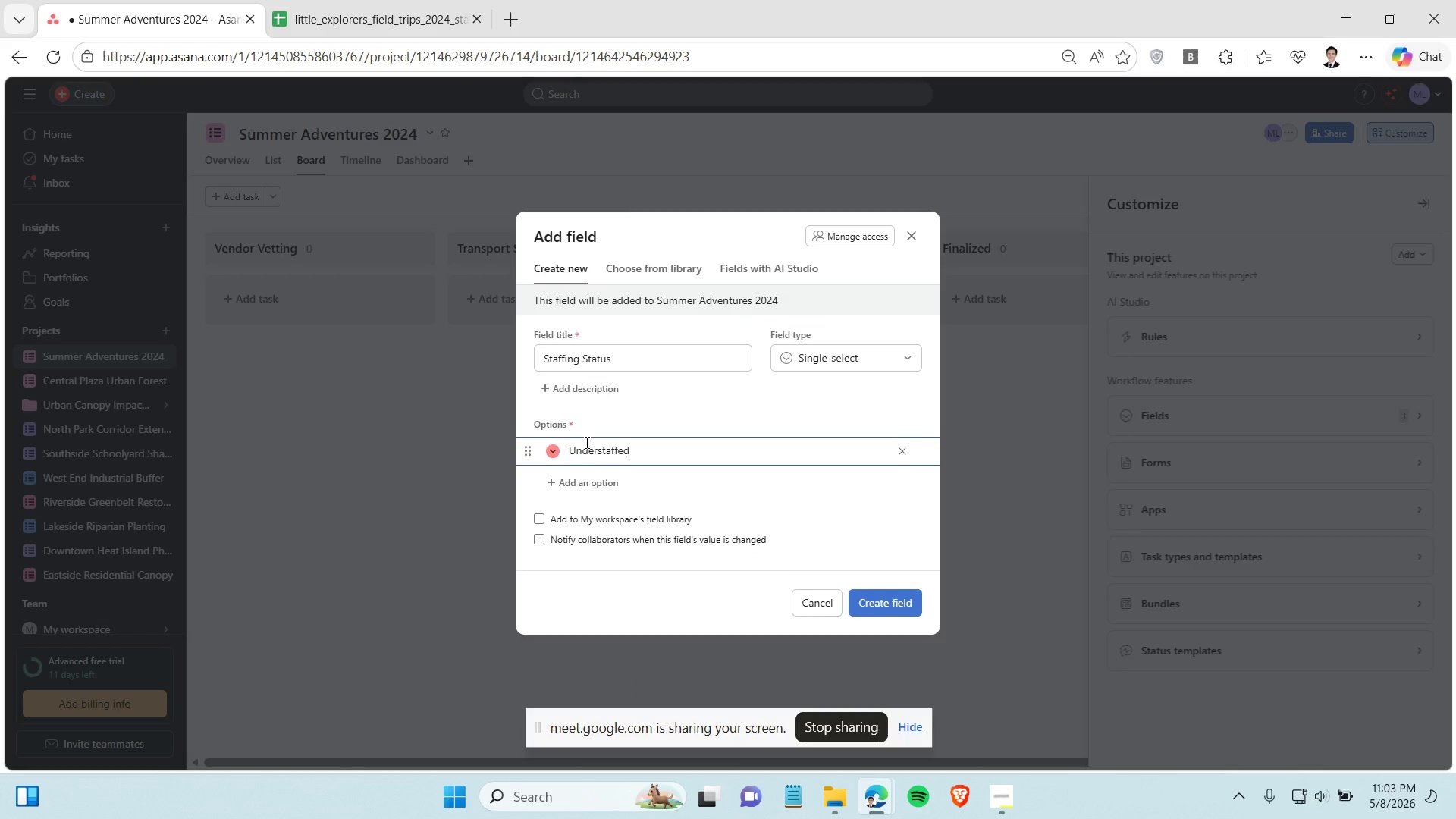 
key(Enter)
 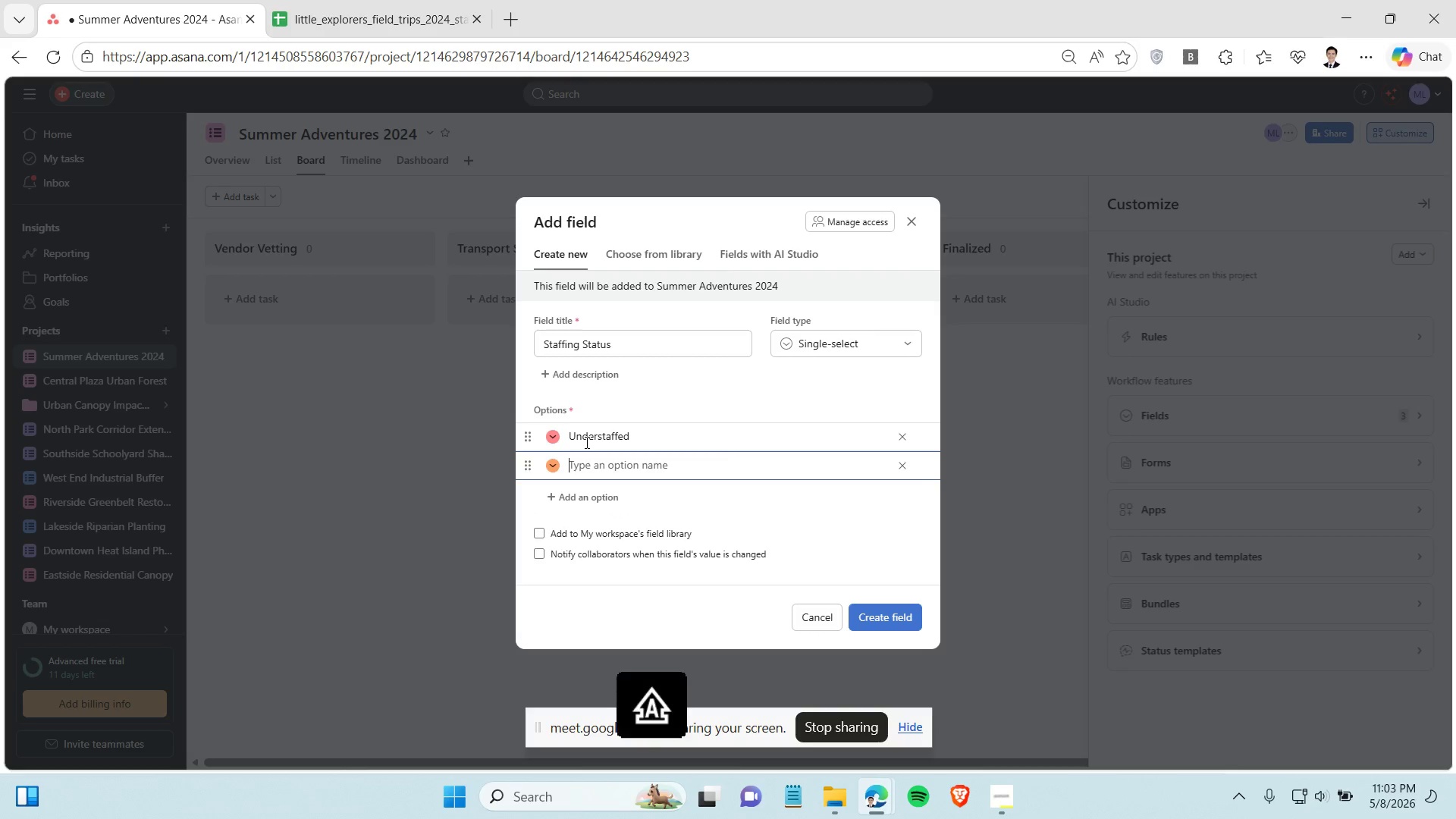 
type(Met)
 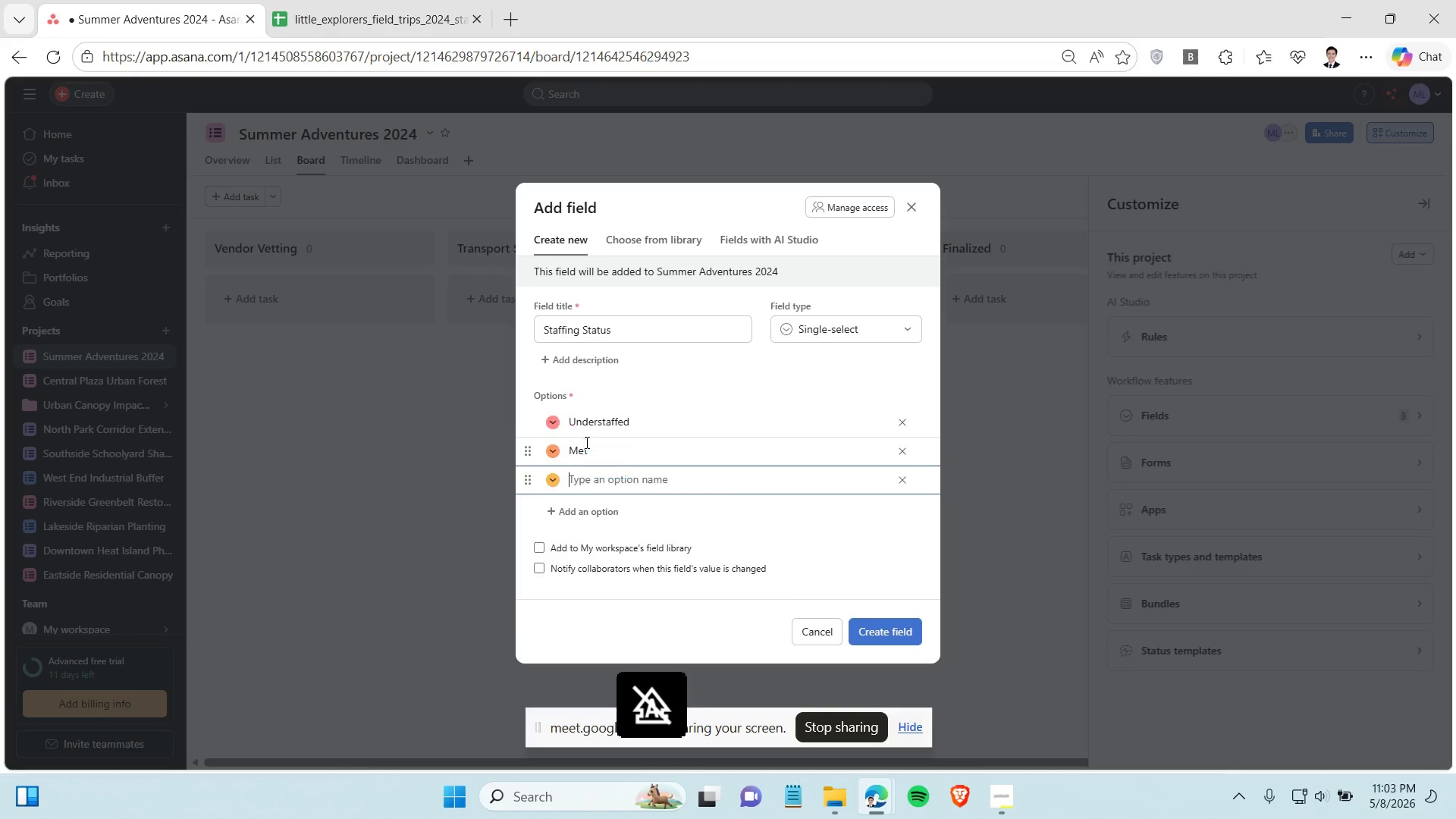 
key(Enter)
 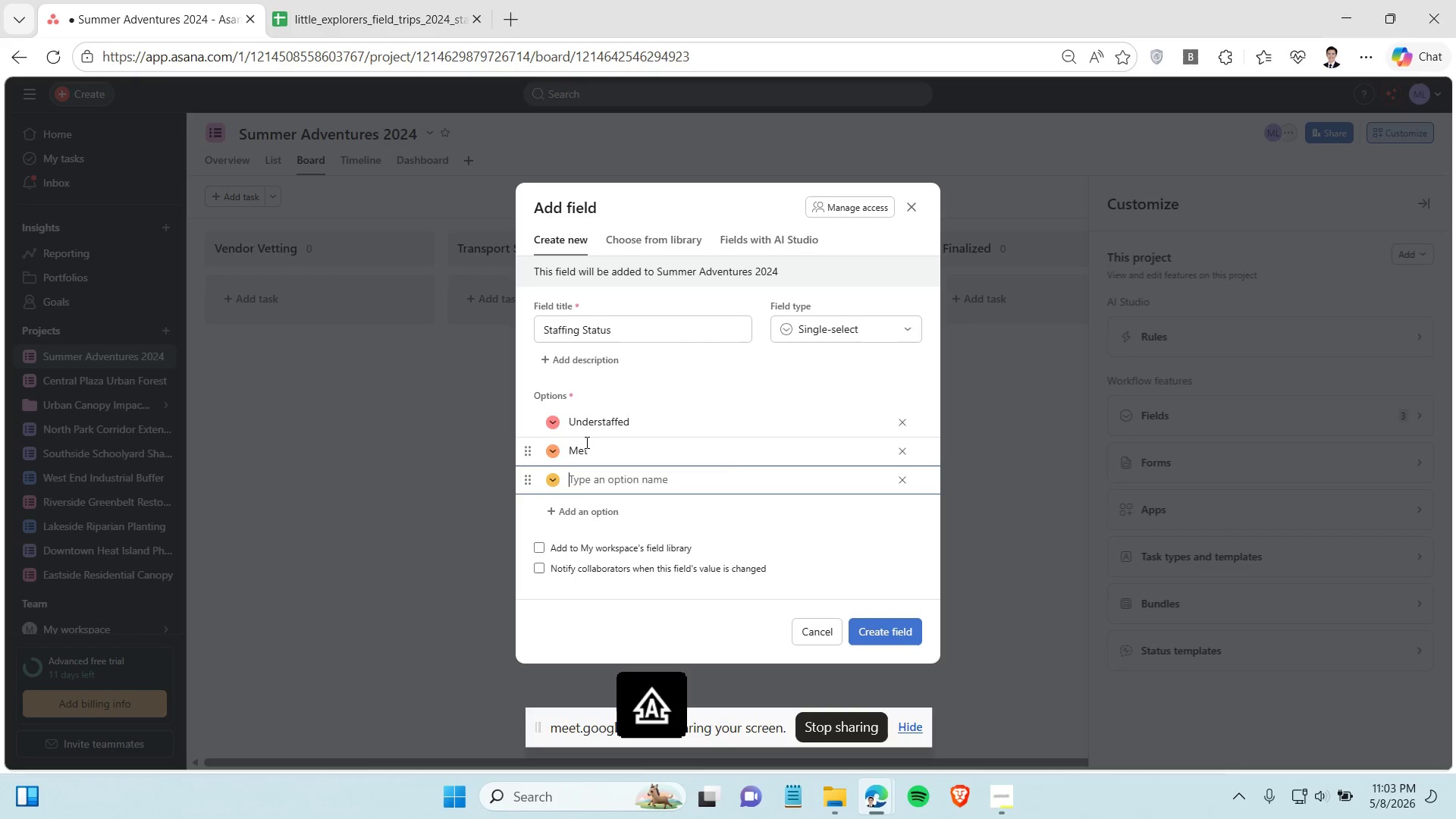 
type(Of)
key(Backspace)
type(verstaffed)
 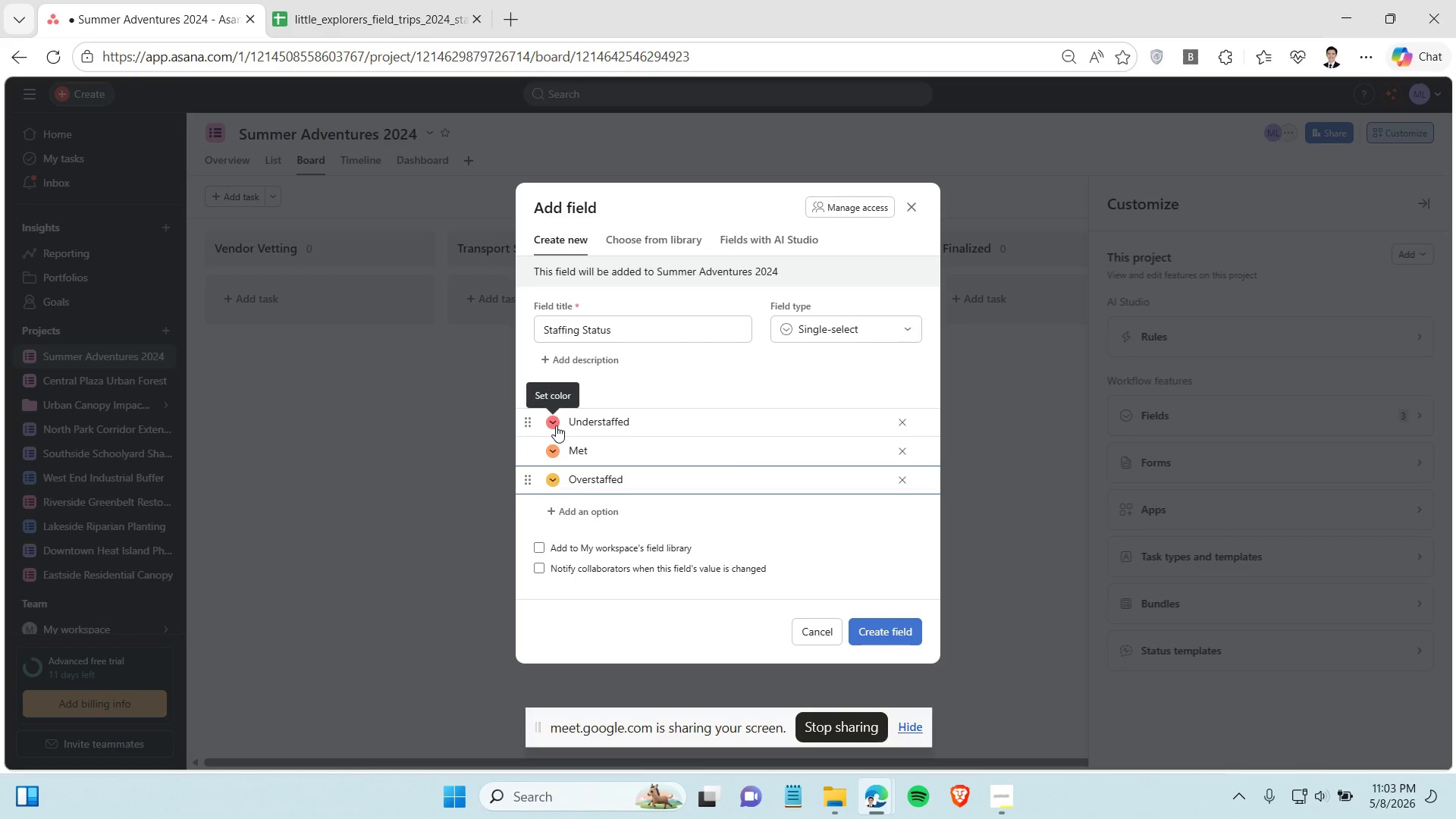 
left_click([556, 425])
 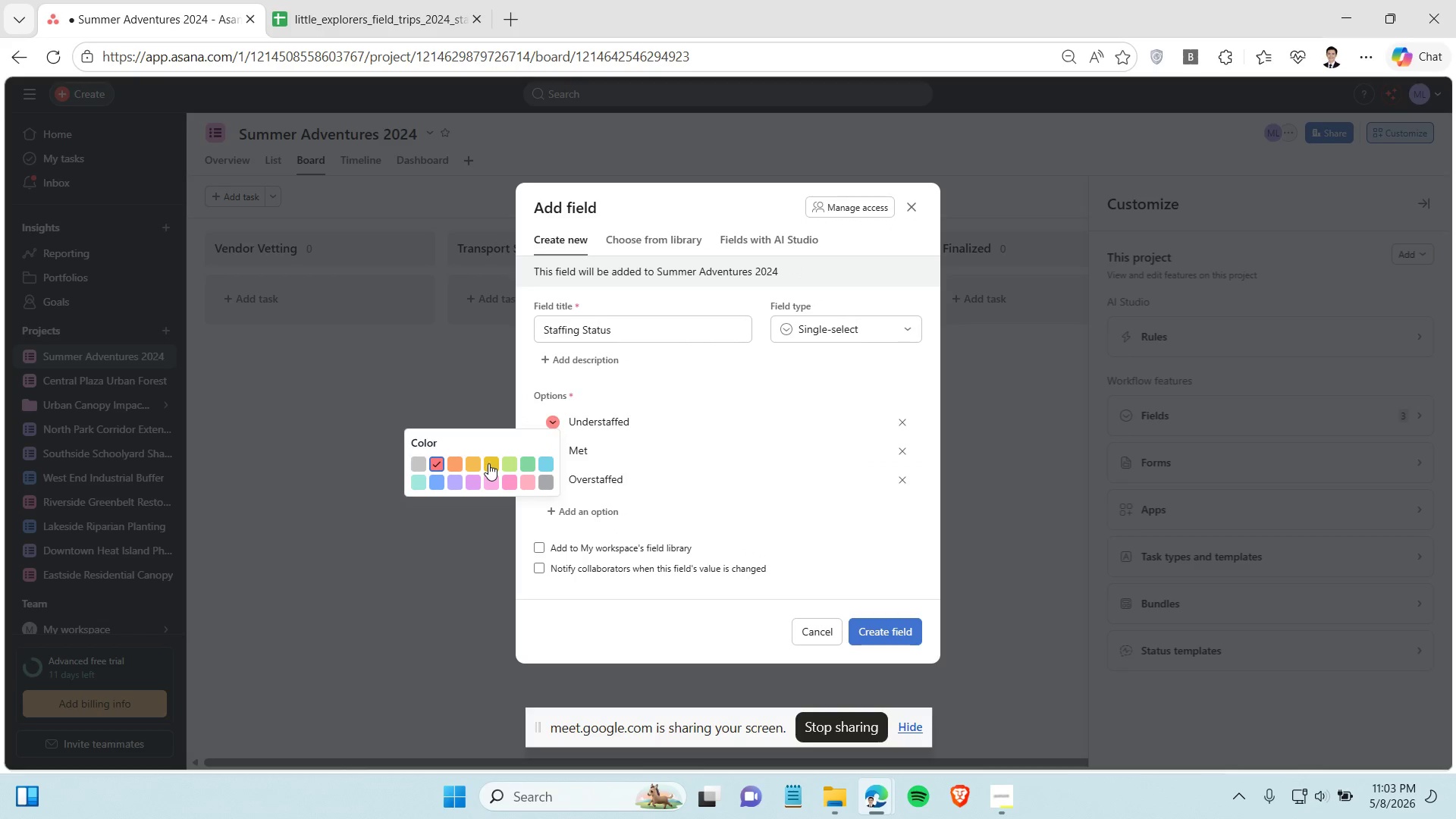 
left_click([488, 463])
 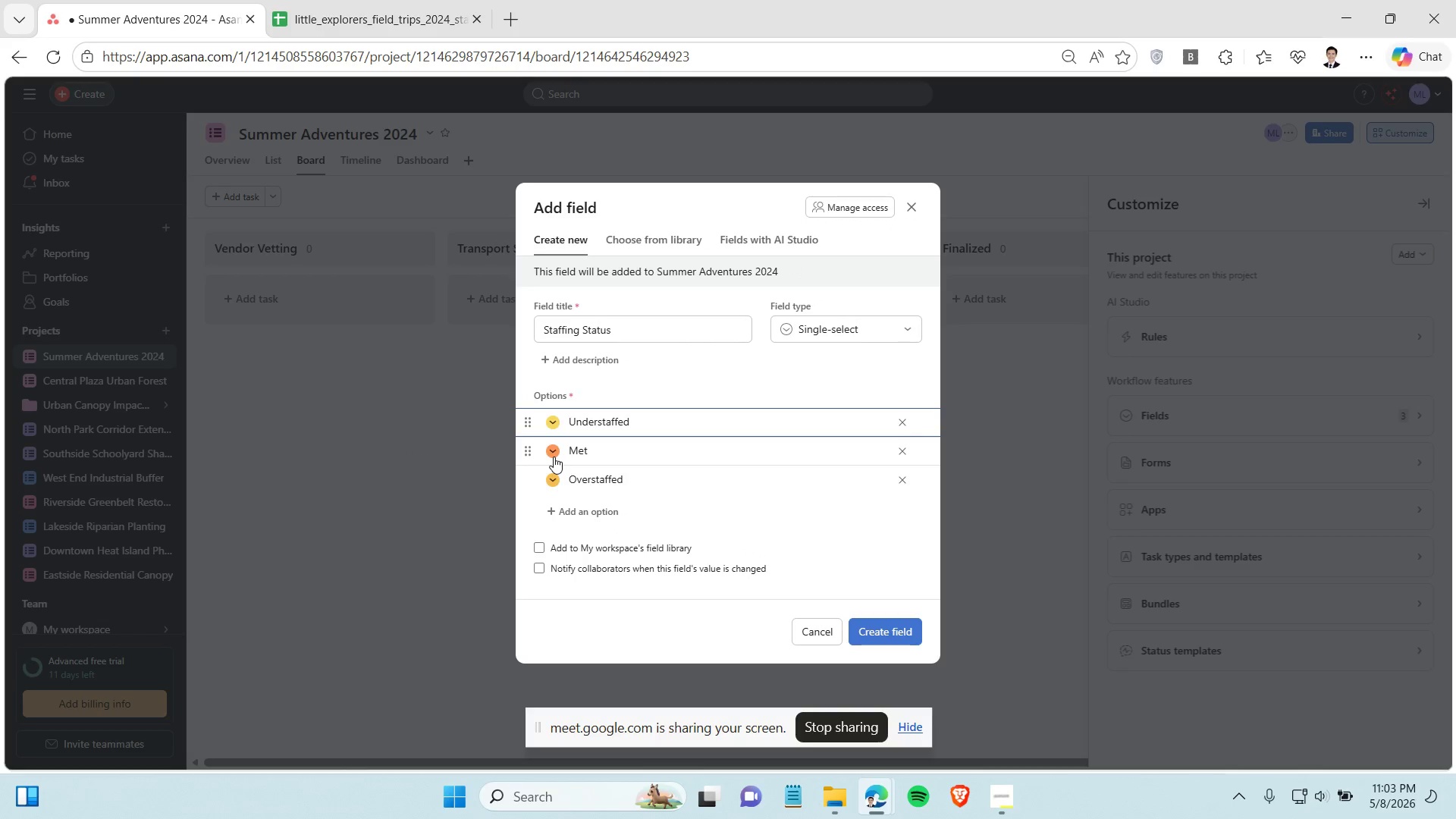 
left_click([554, 456])
 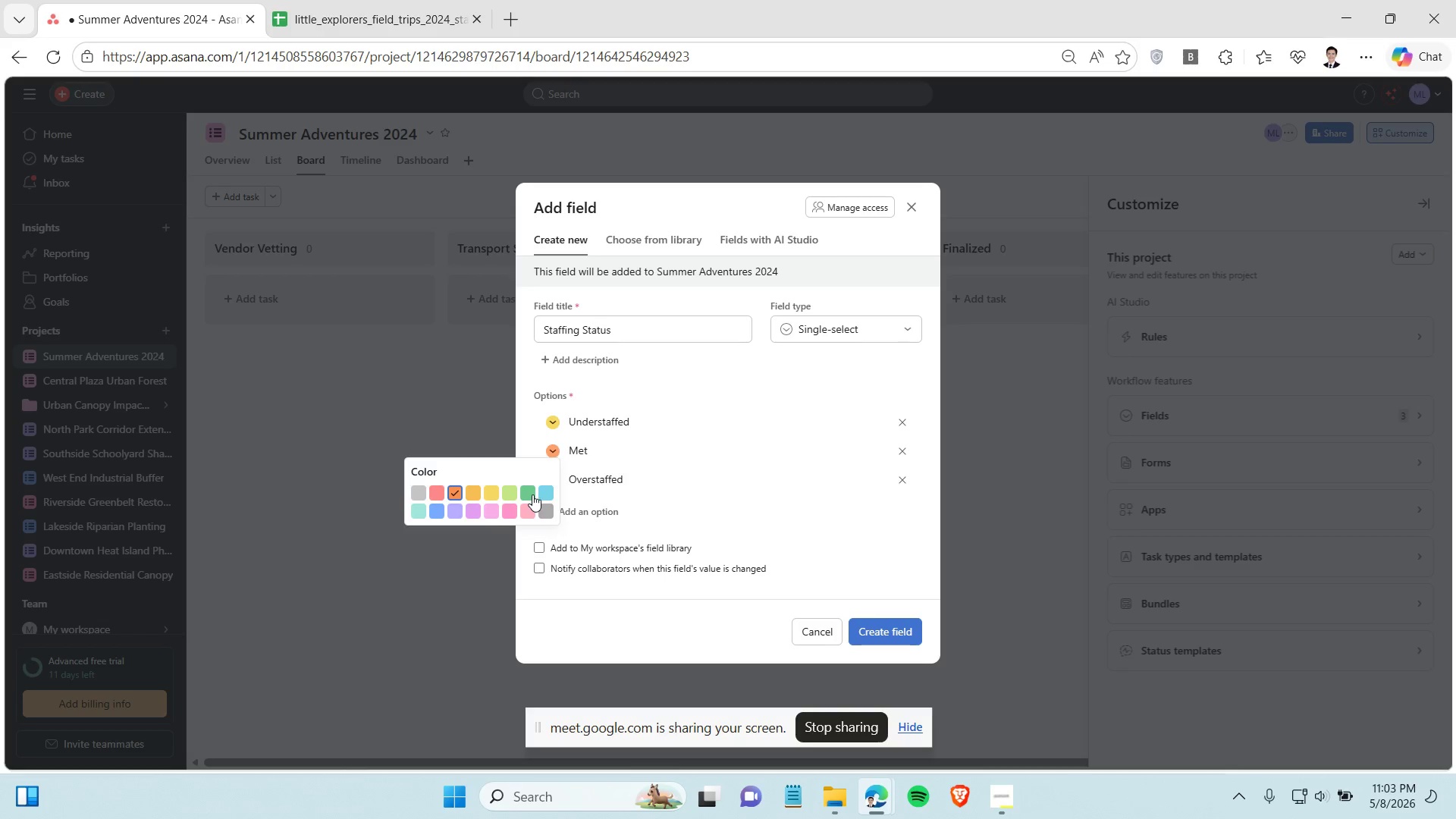 
left_click([521, 494])
 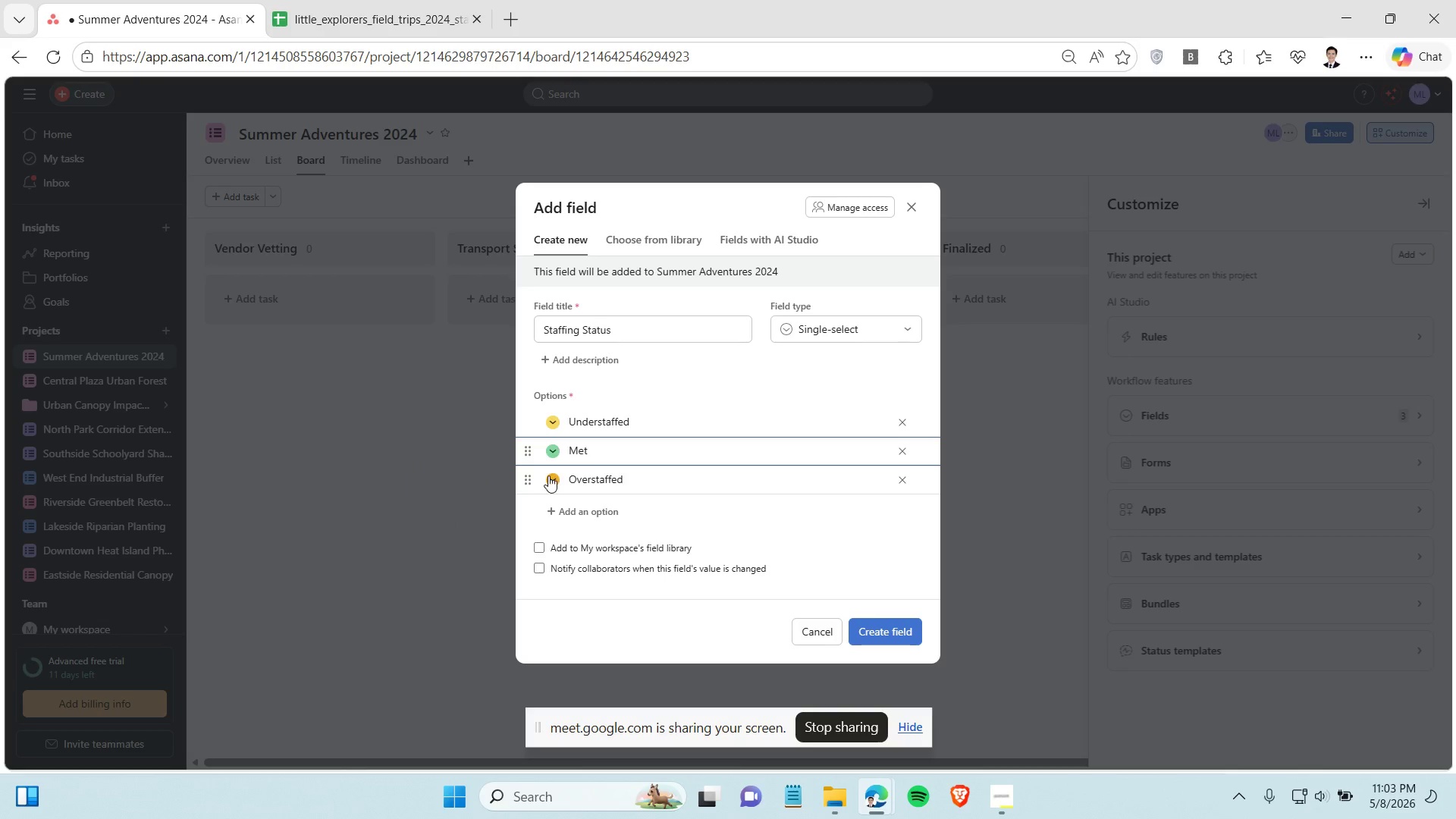 
left_click([548, 475])
 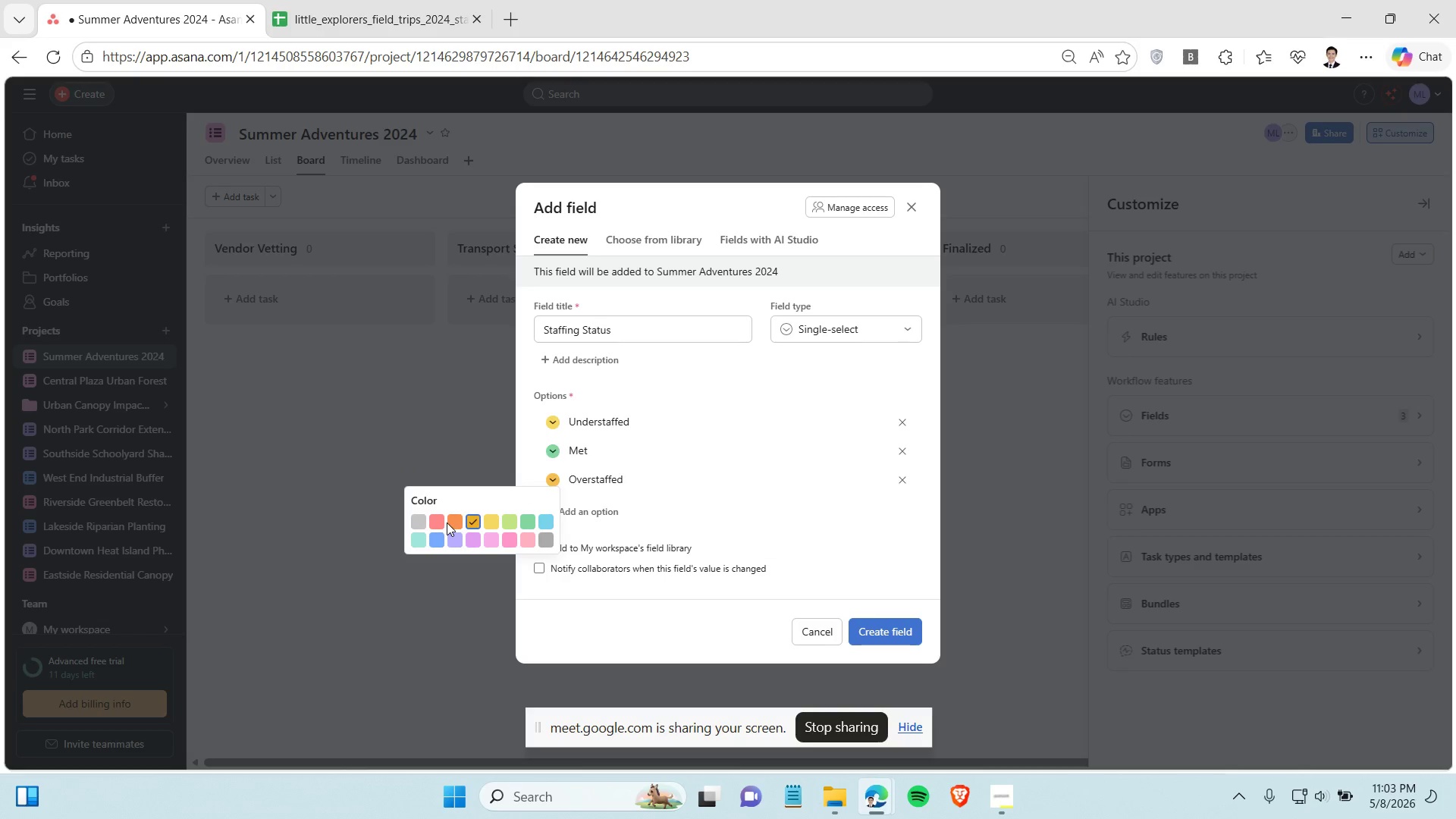 
left_click([442, 521])
 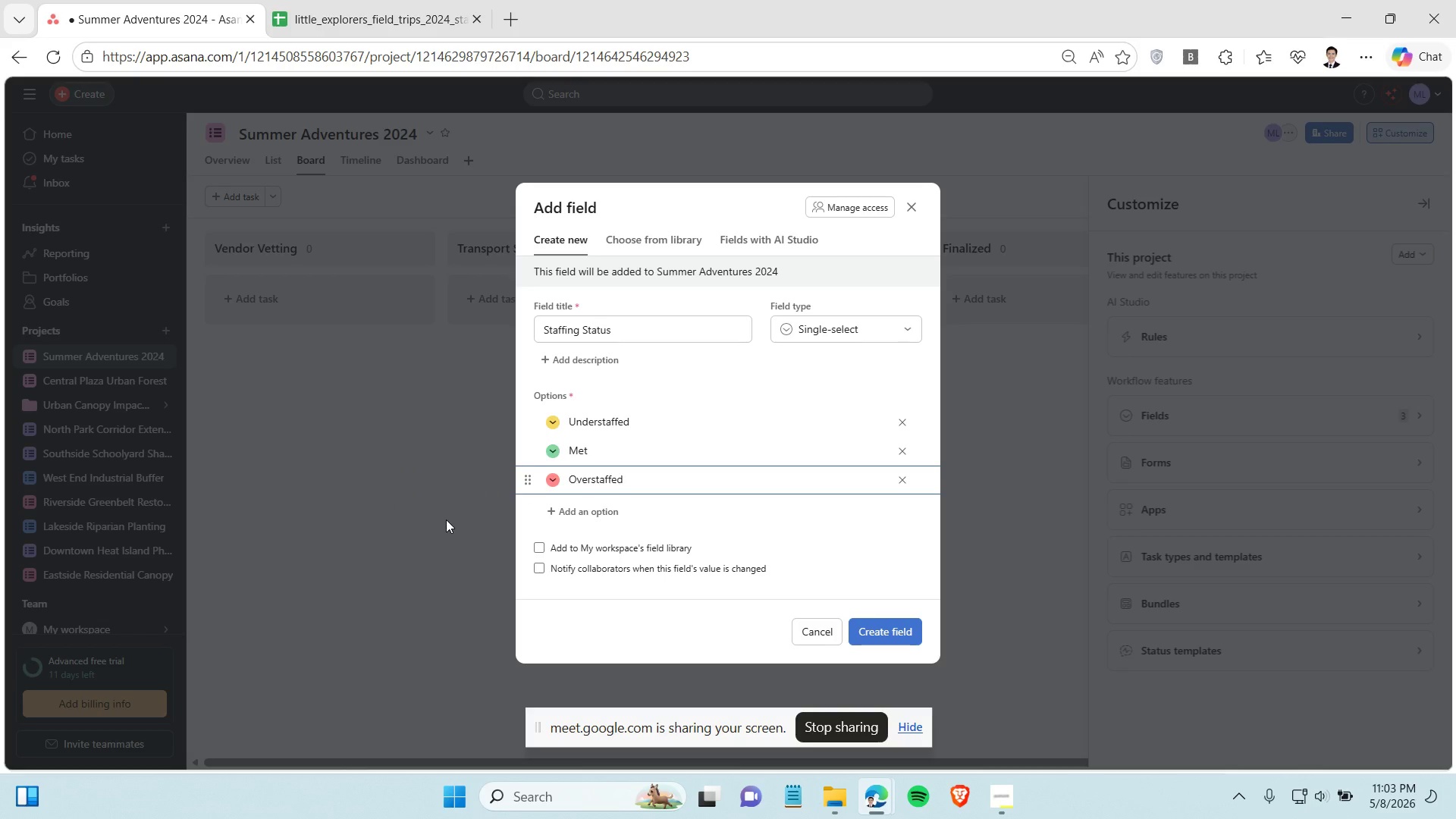 
left_click([893, 631])